 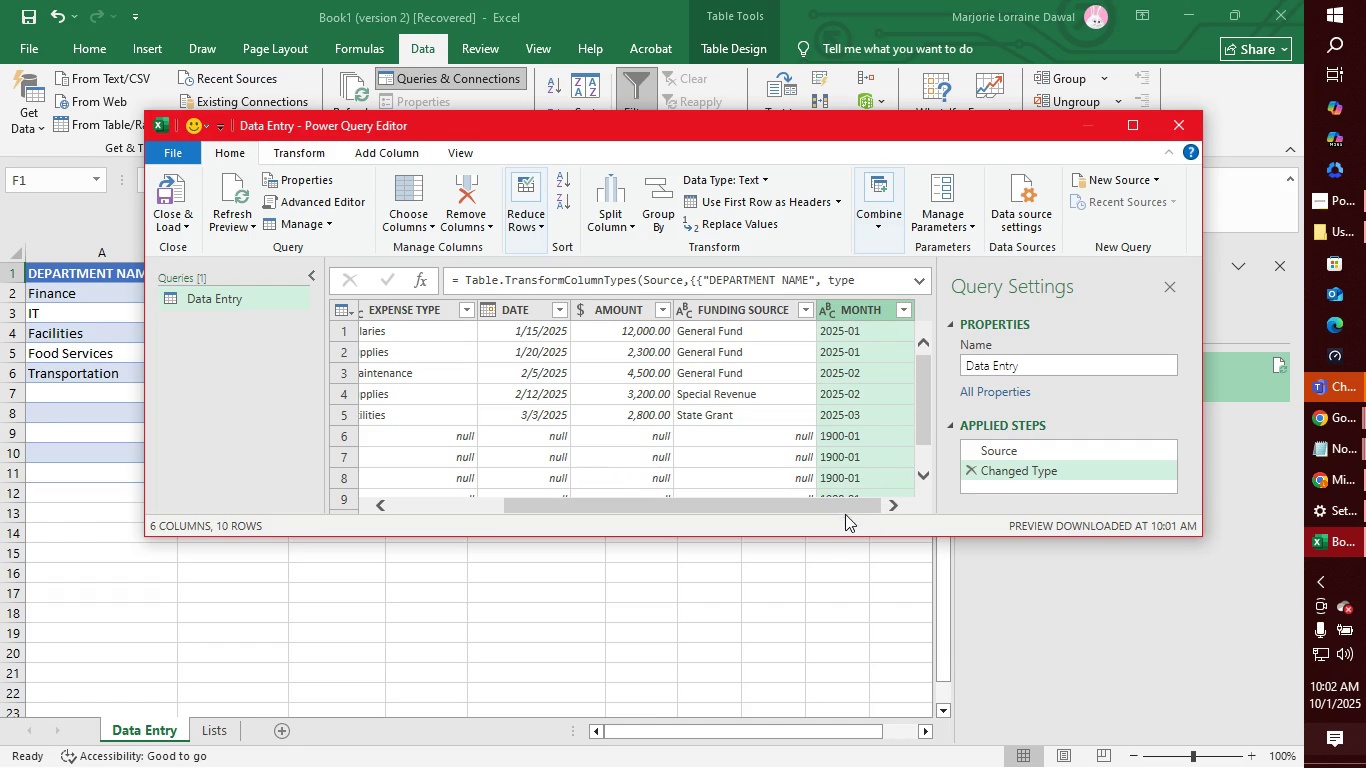 
left_click([1186, 123])
 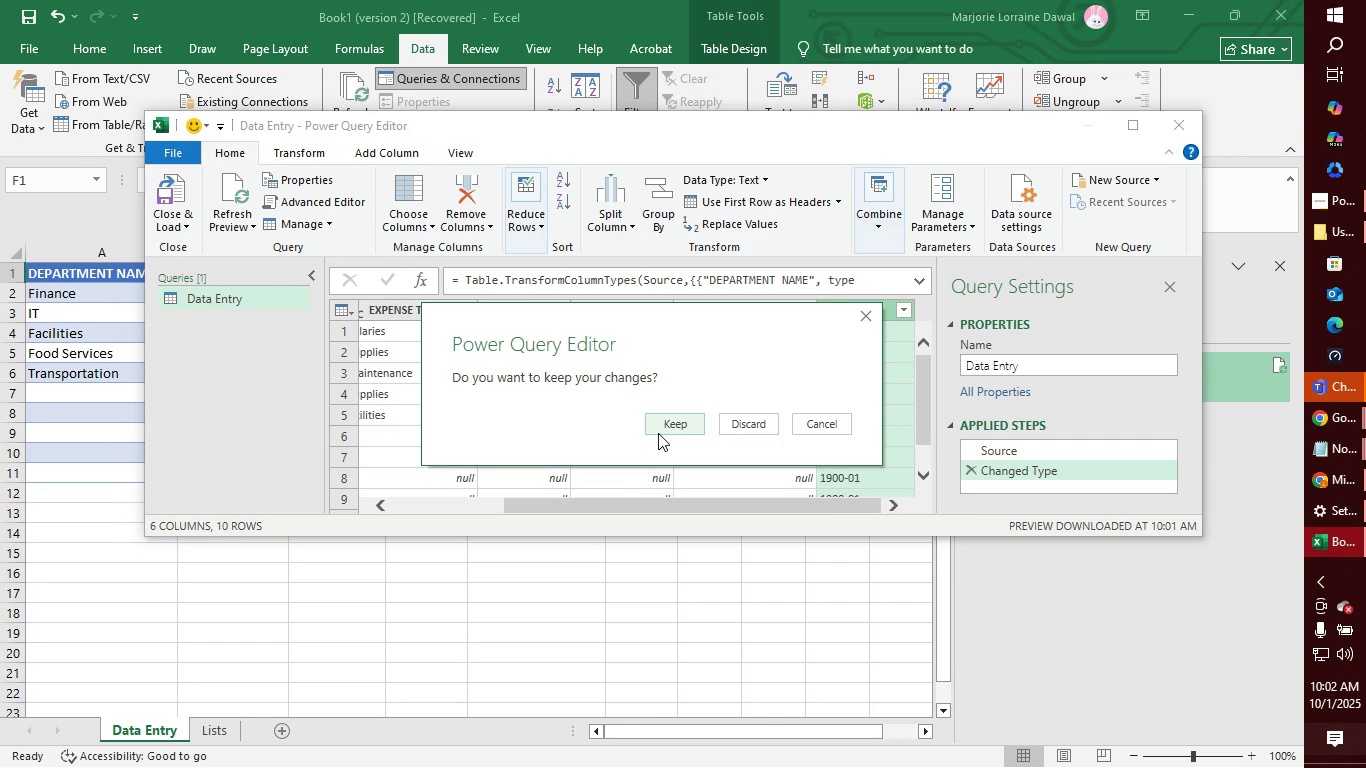 
left_click([673, 426])
 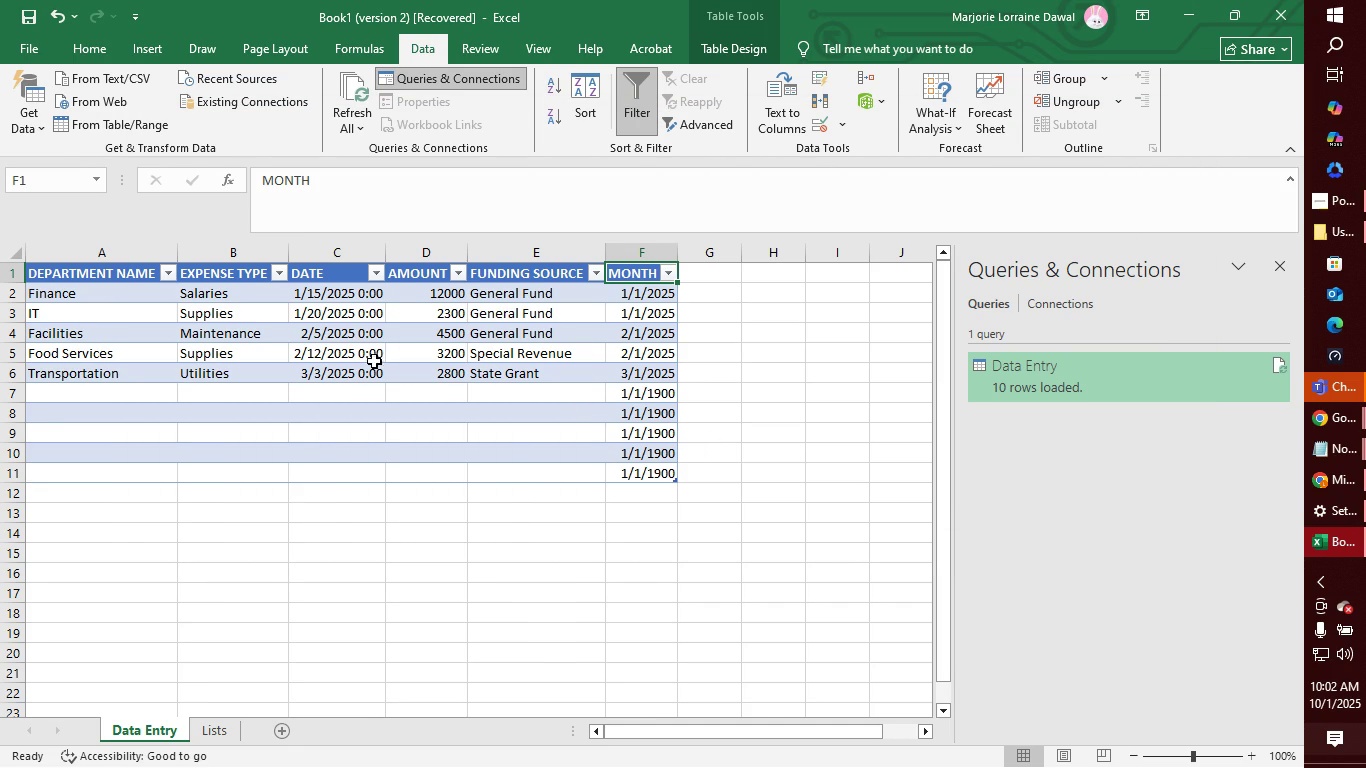 
left_click([647, 300])
 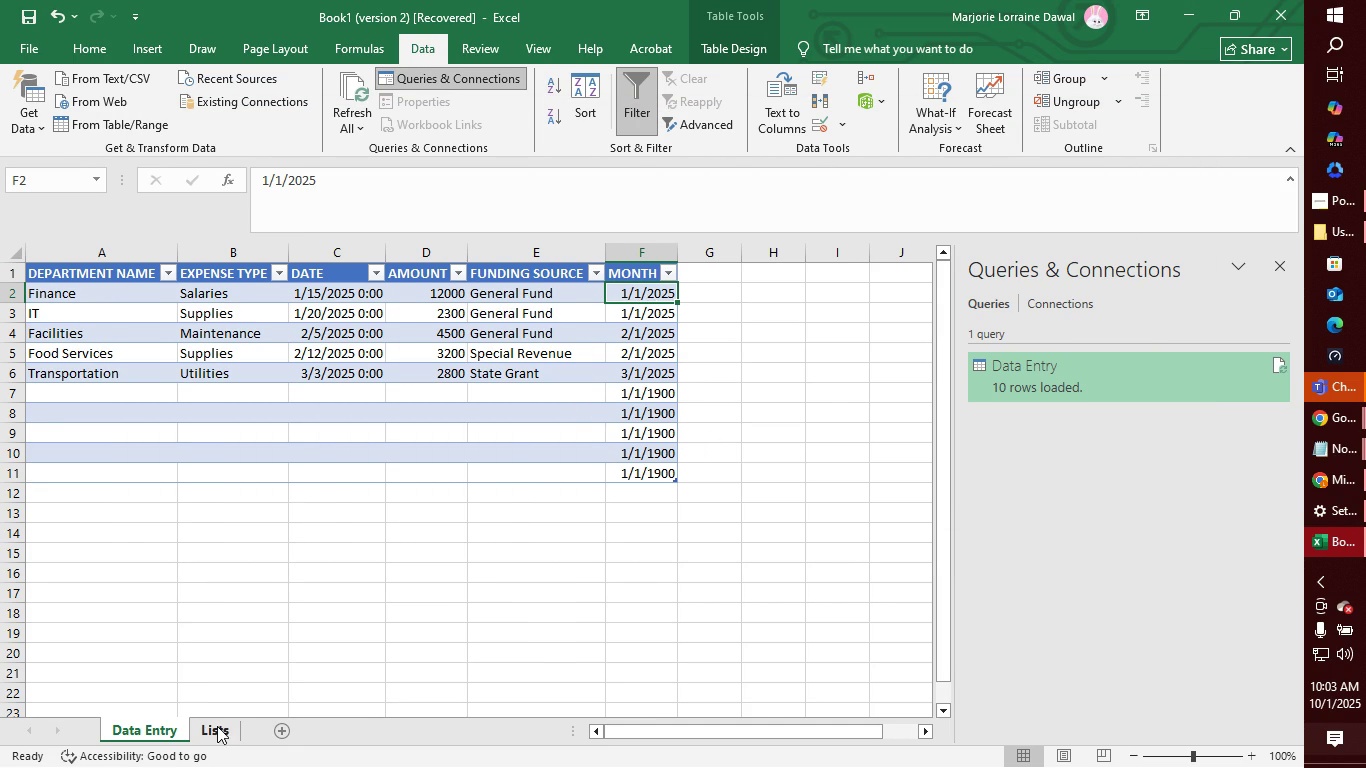 
left_click([217, 726])
 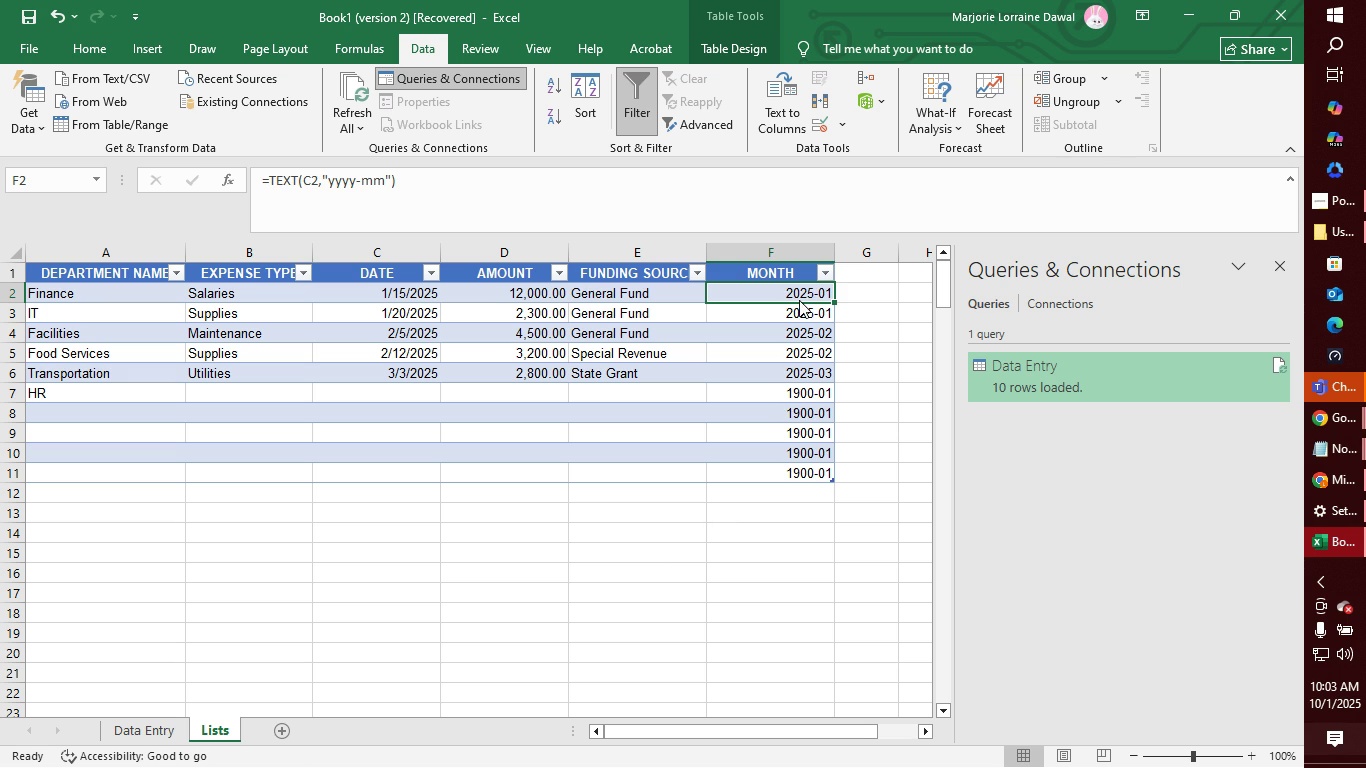 
left_click([799, 300])